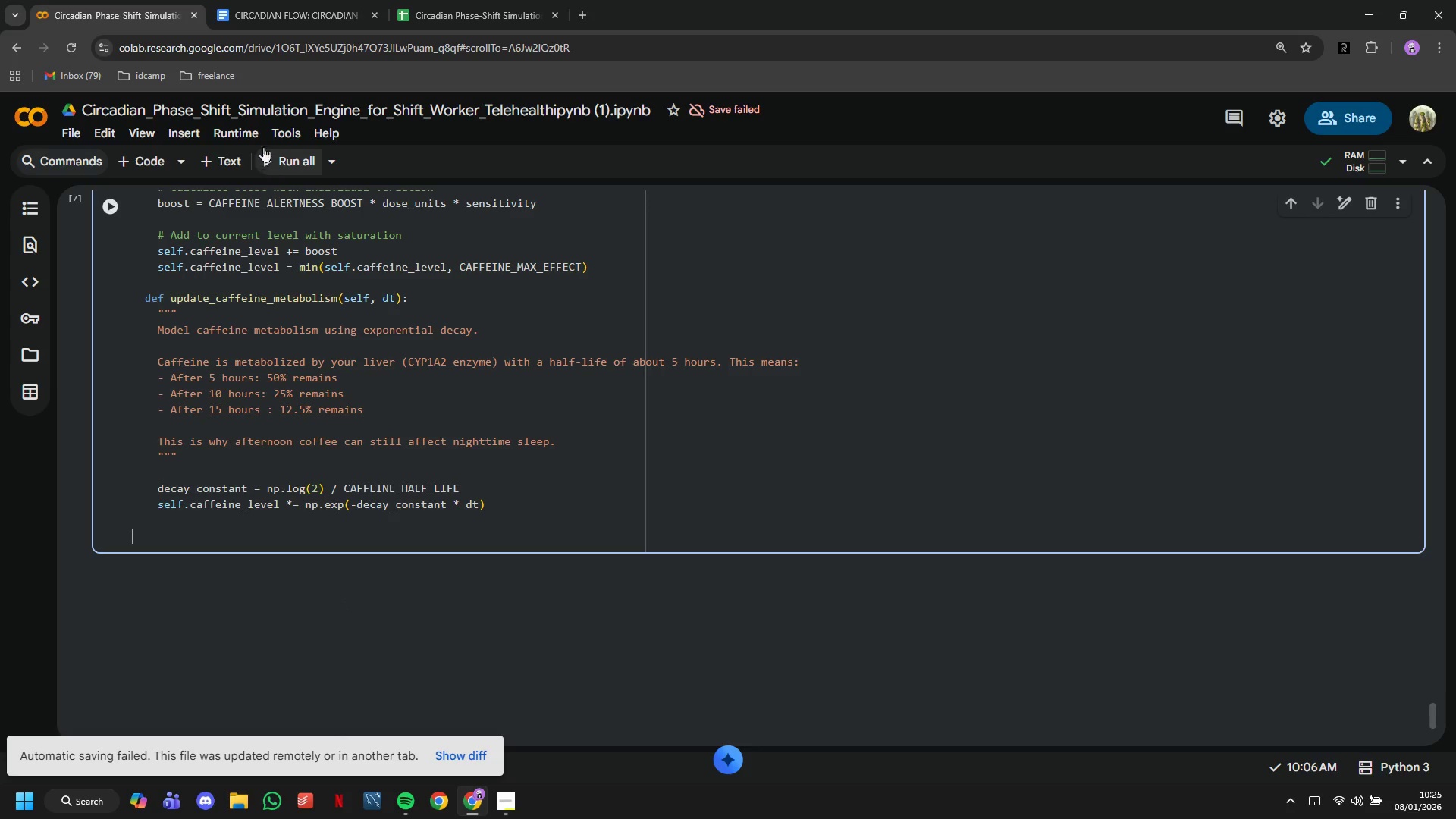 
left_click([258, 136])
 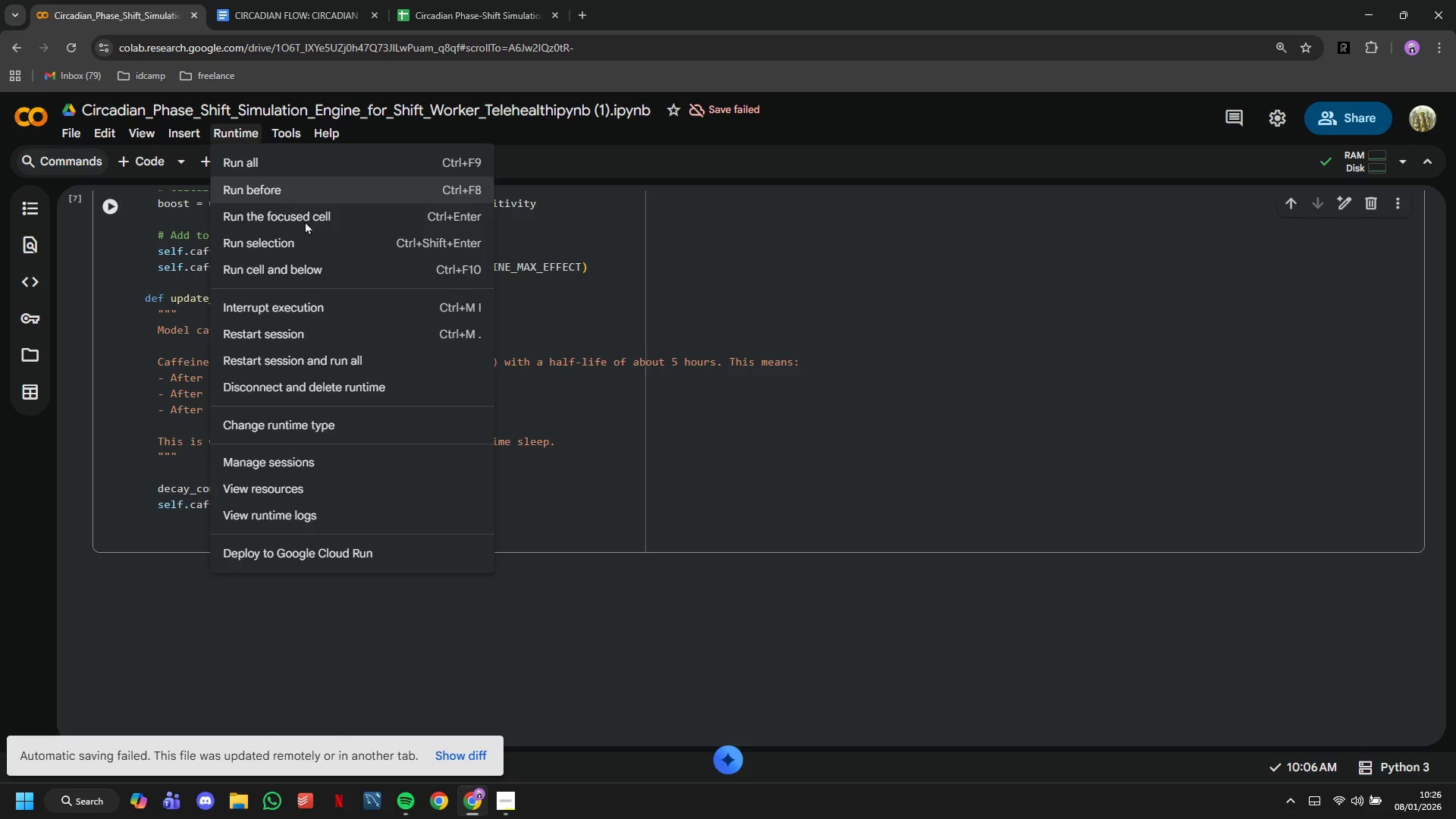 
wait(36.11)
 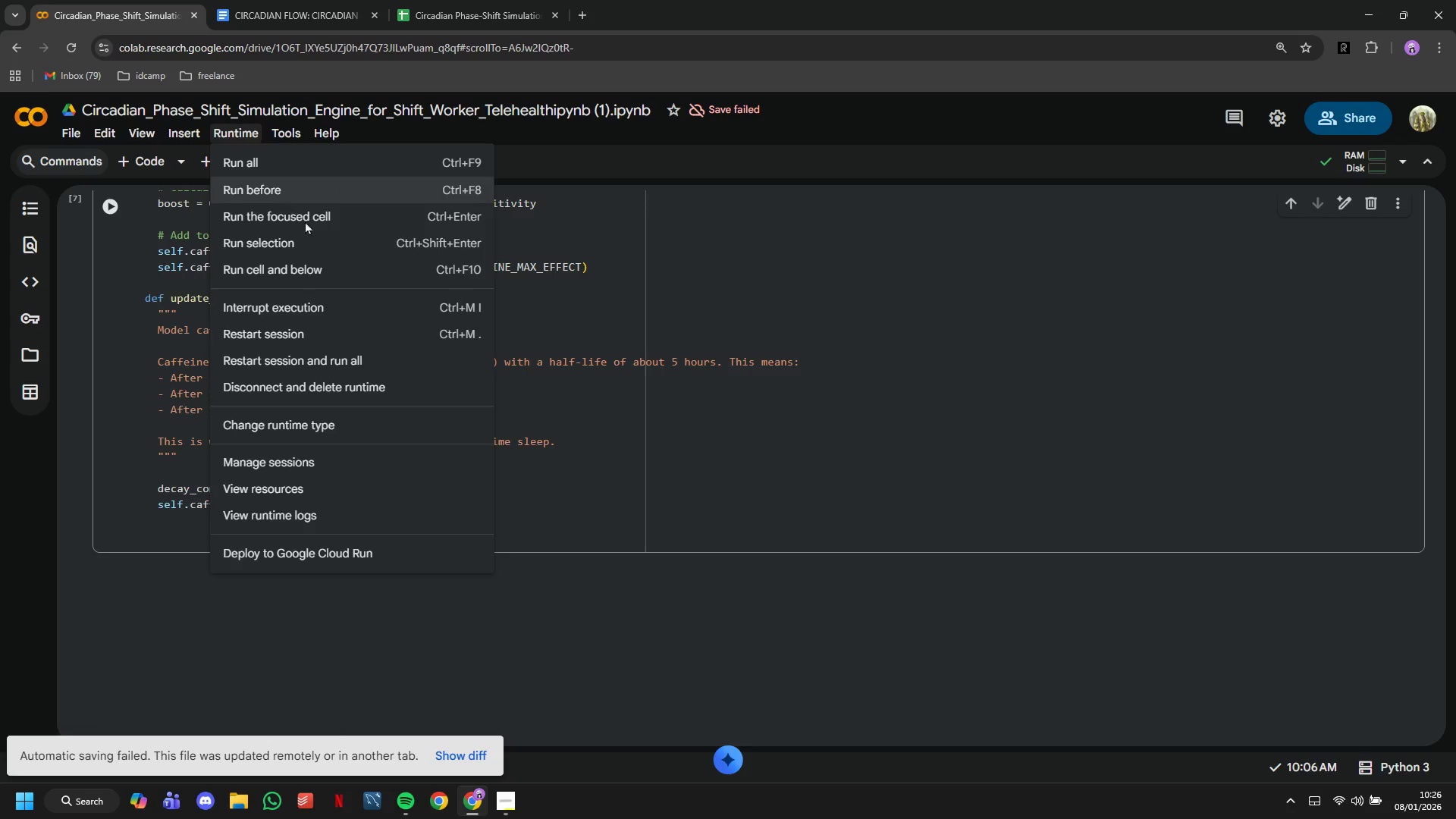 
left_click([257, 153])
 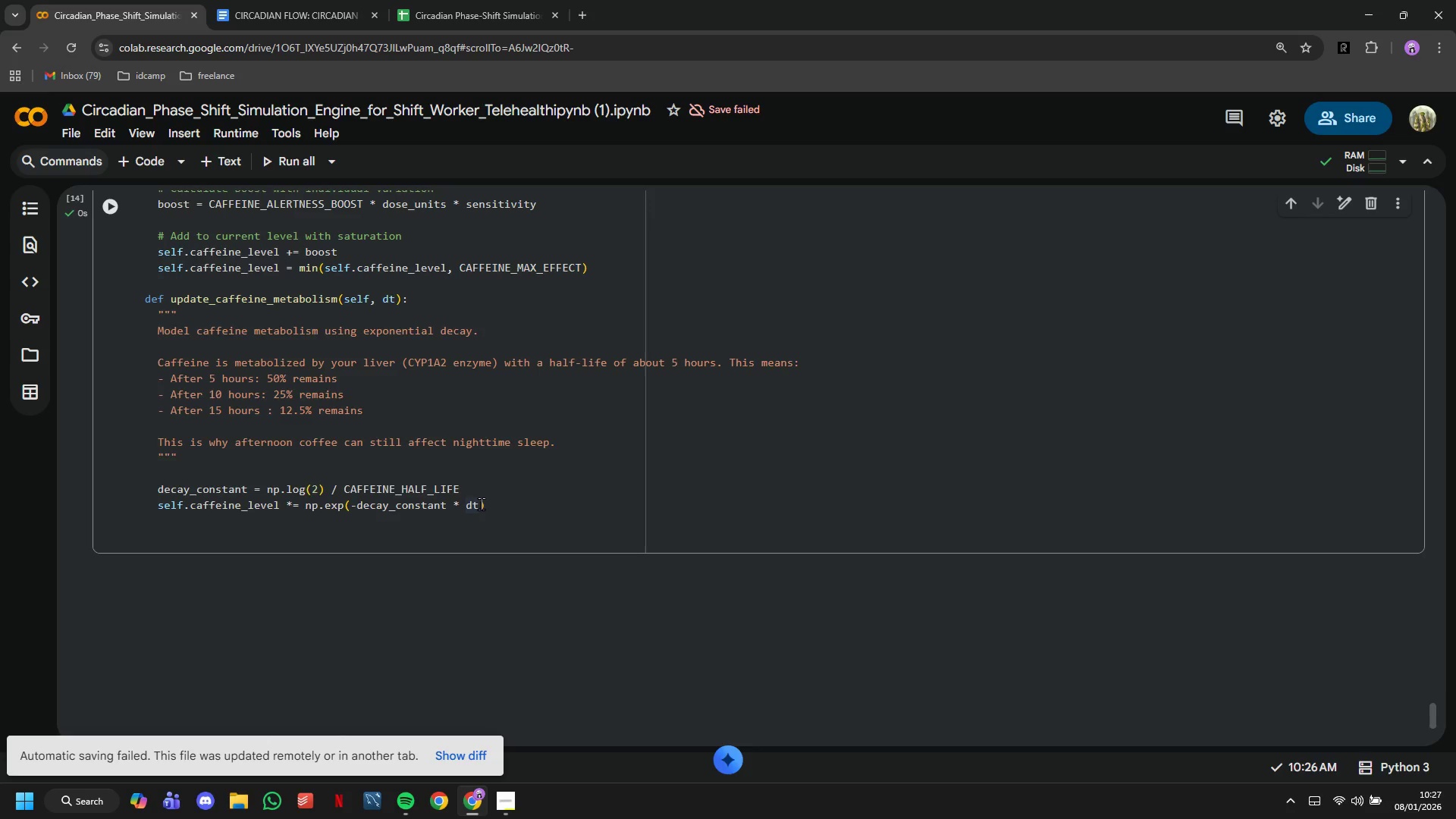 
wait(57.59)
 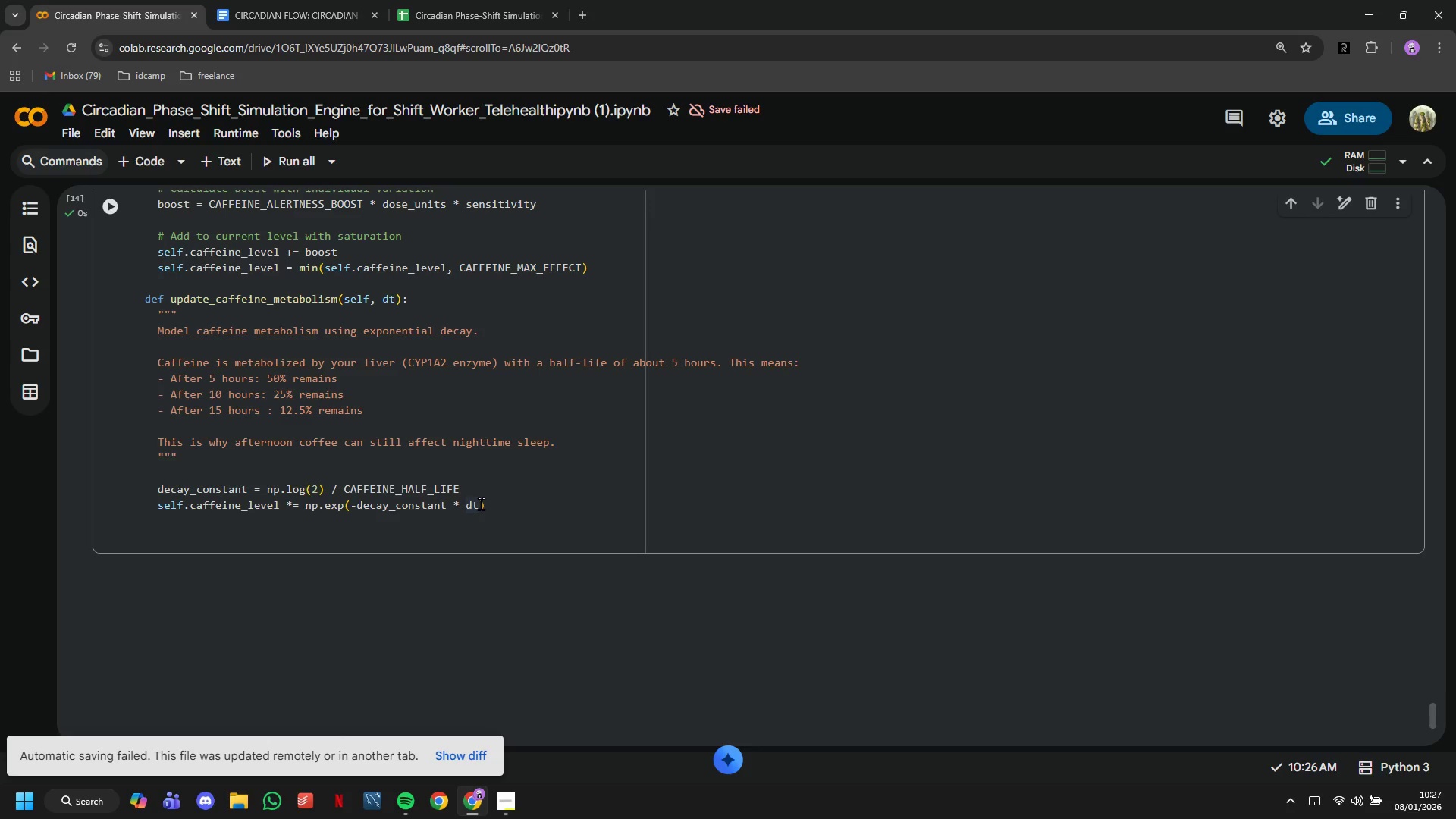 
key(ArrowRight)
 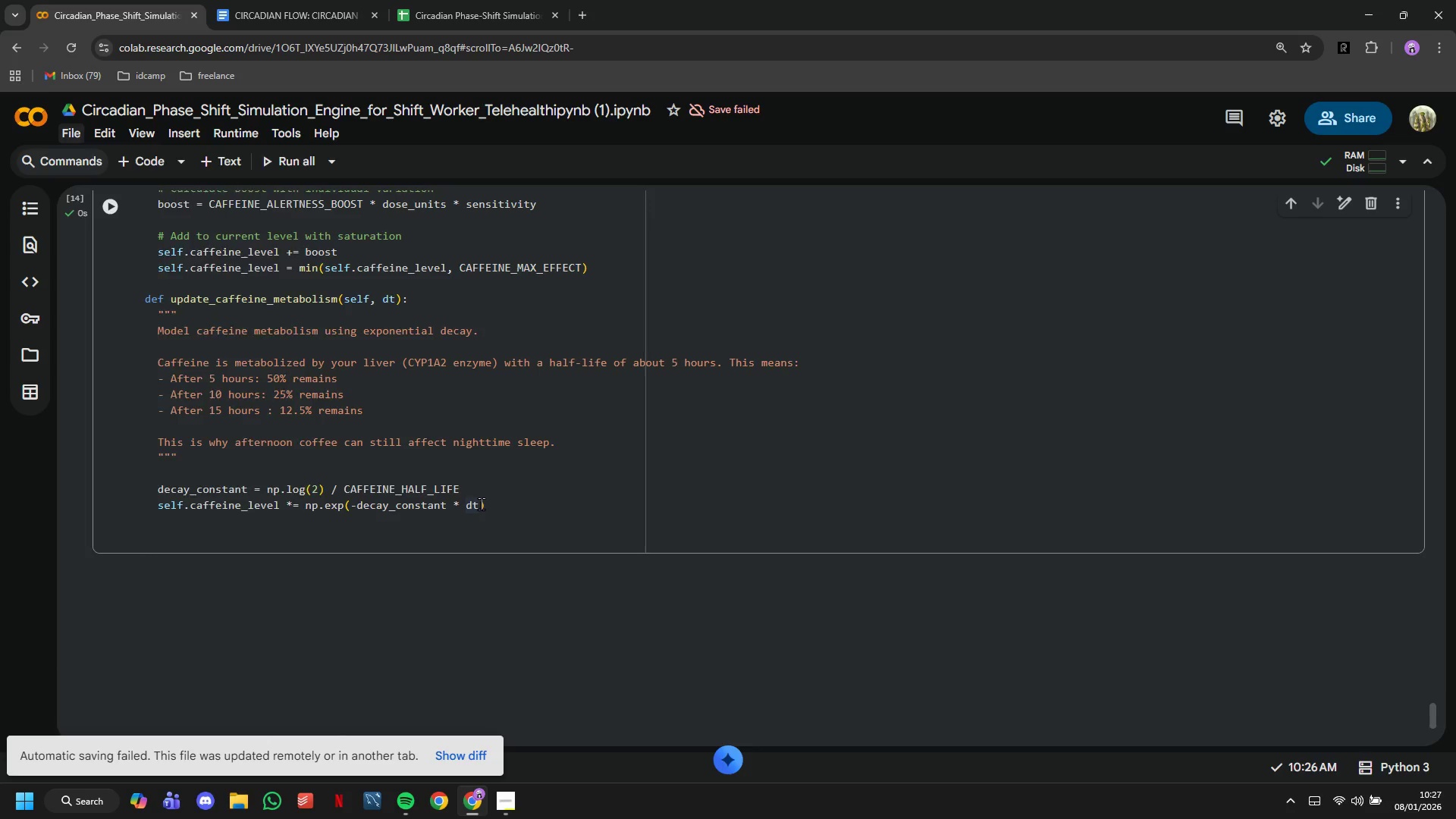 
key(Enter)
 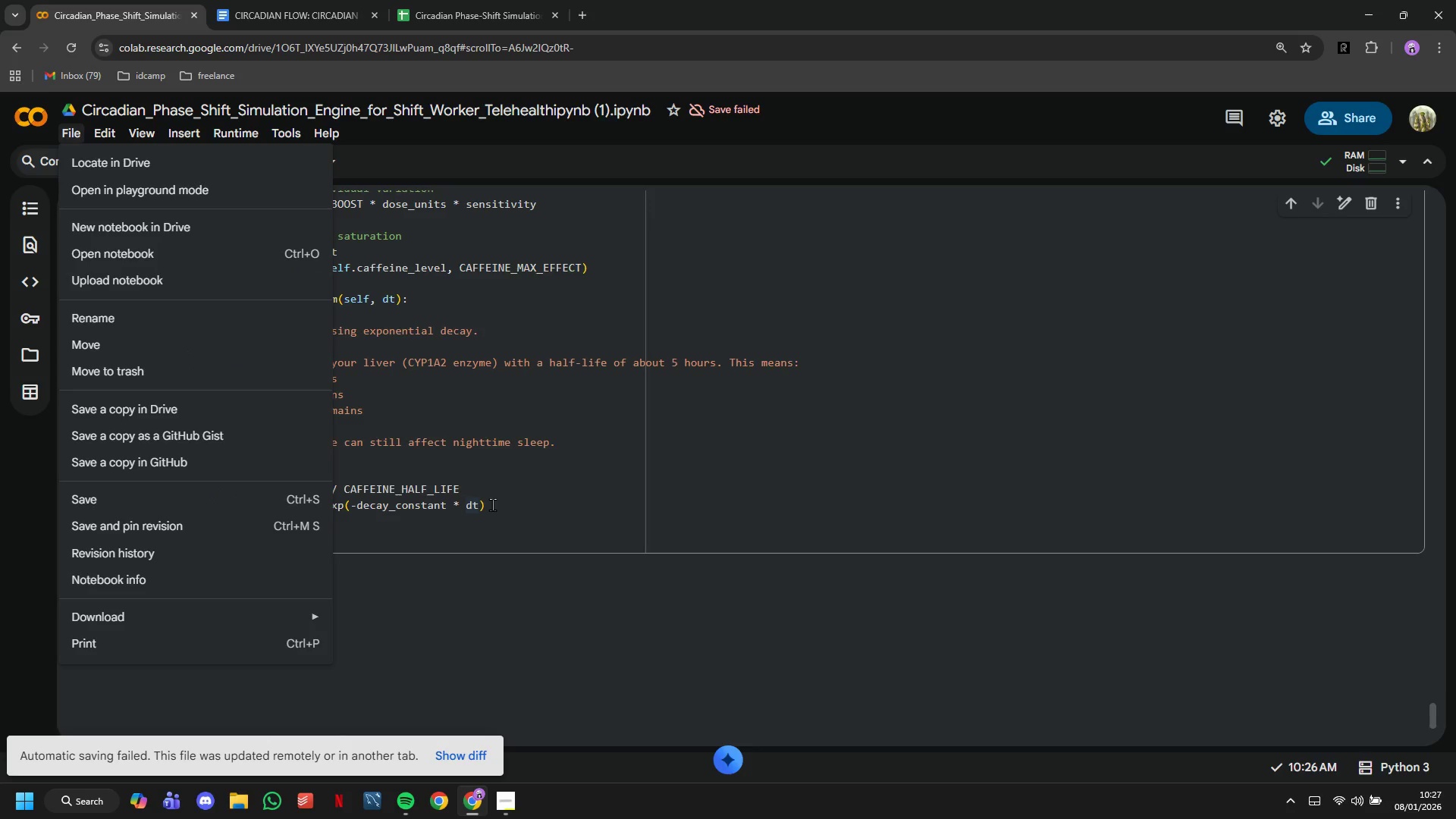 
left_click([579, 520])
 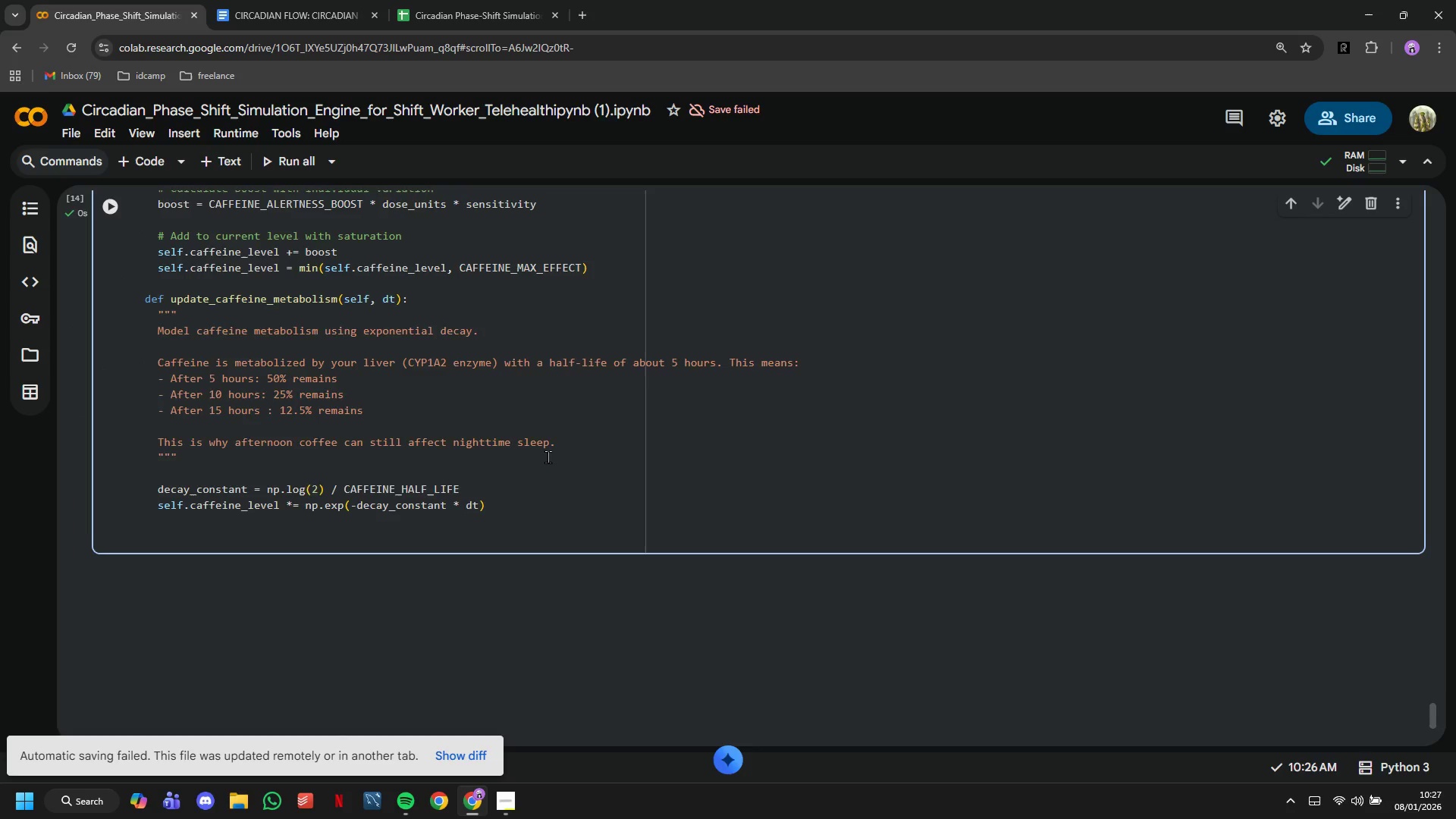 
scroll: coordinate [548, 456], scroll_direction: up, amount: 1.0
 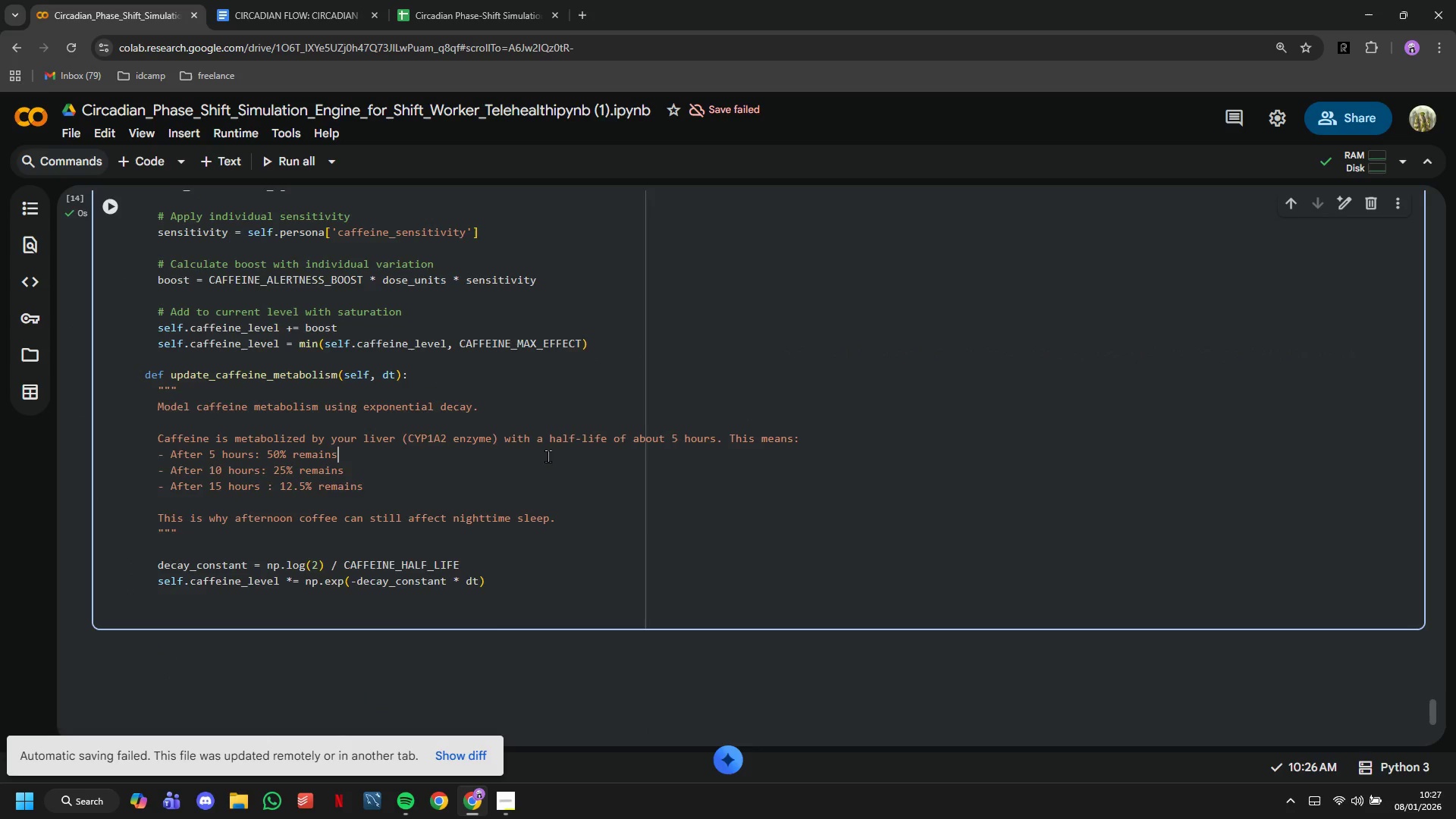 
double_click([548, 456])
 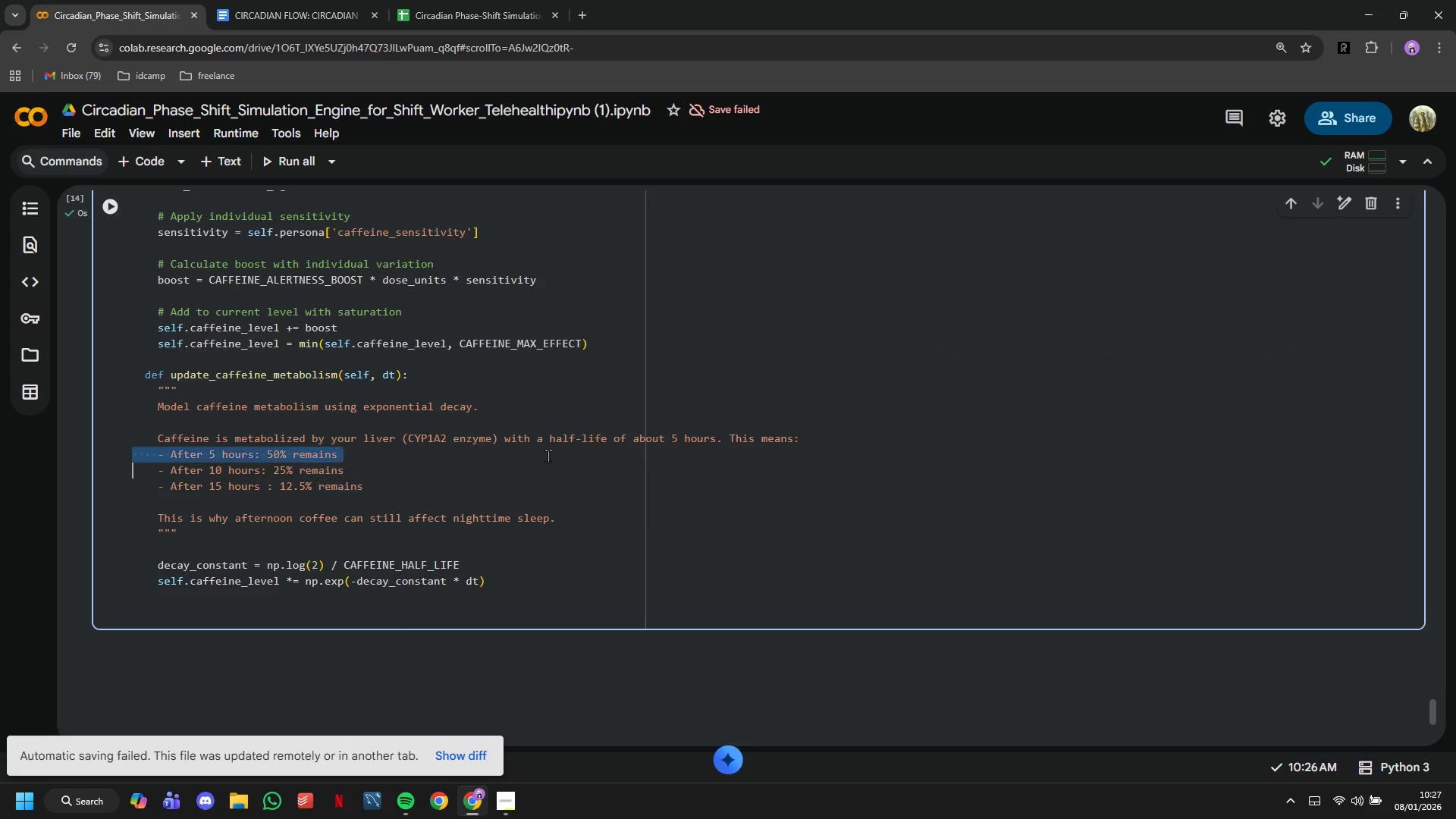 
triple_click([548, 456])
 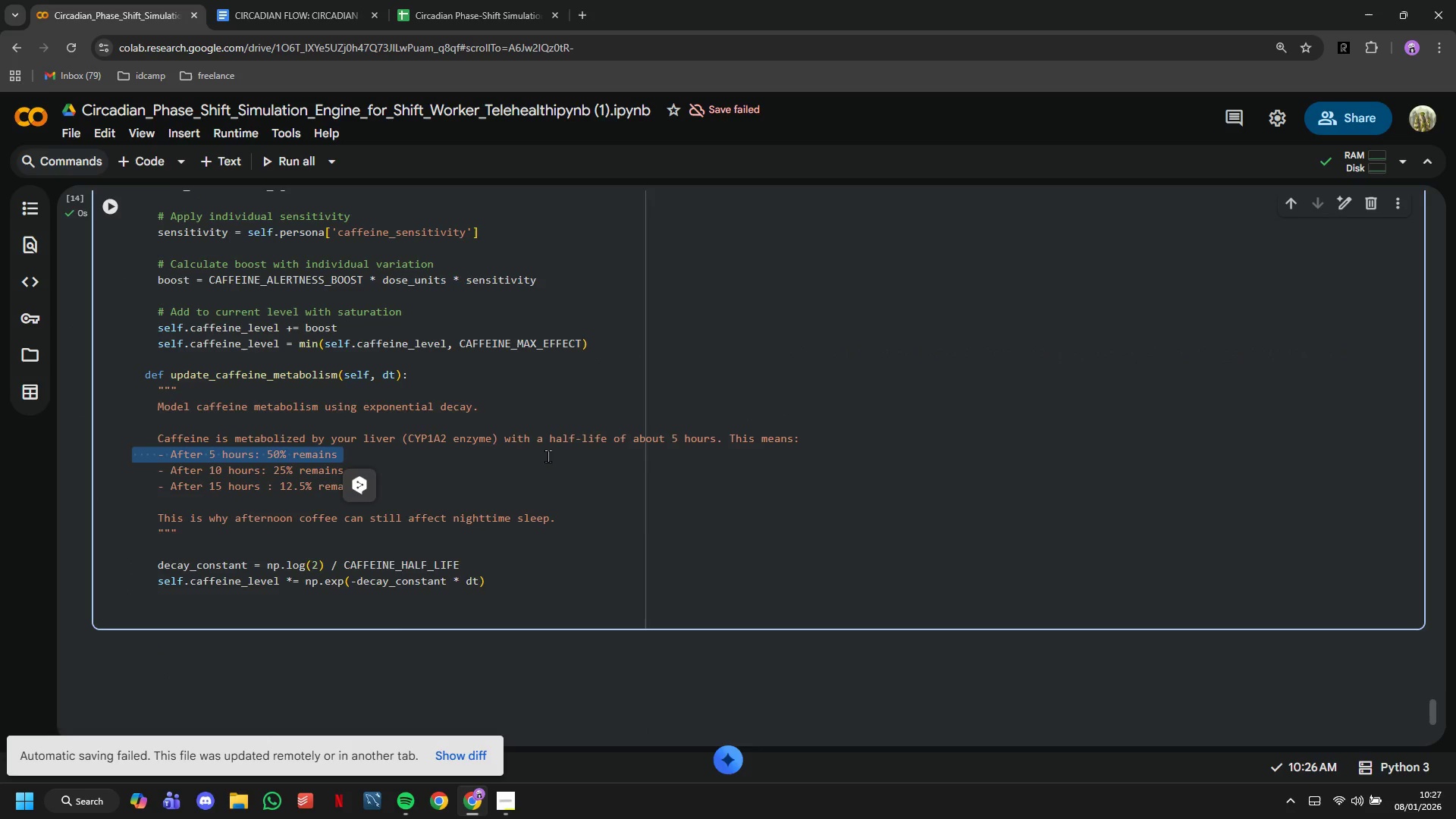 
key(Control+A)
 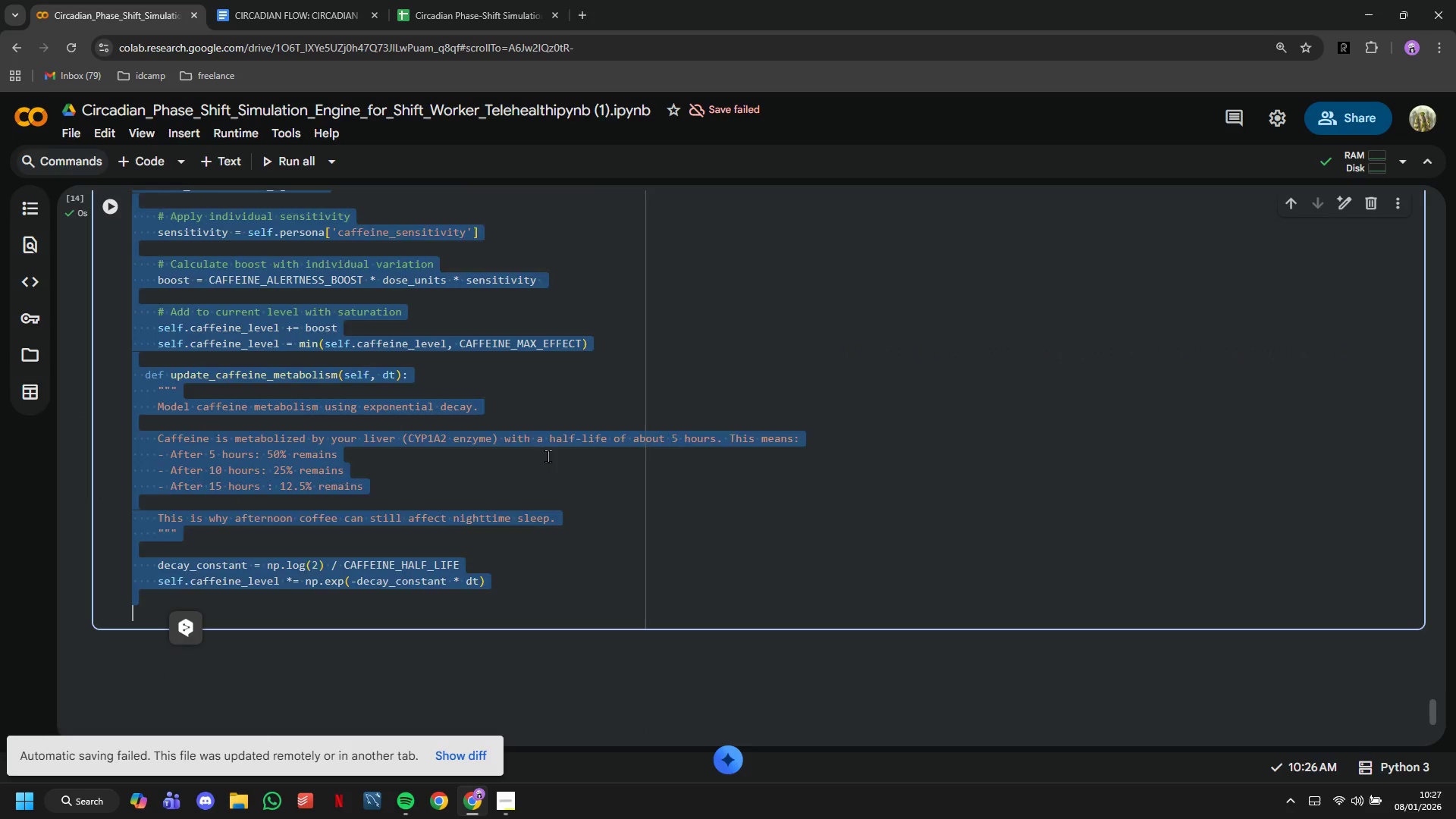 
left_click([548, 456])
 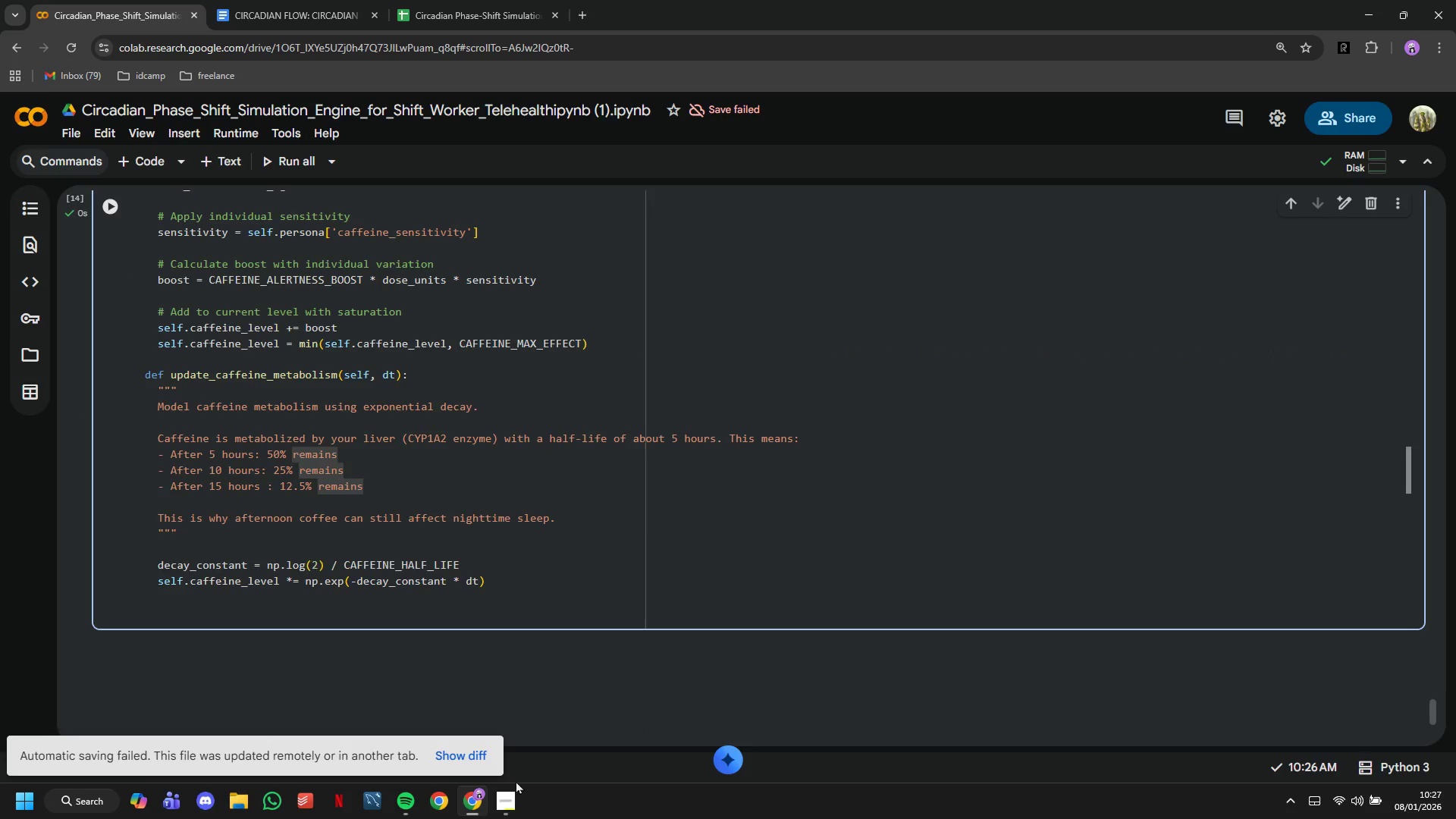 
left_click([504, 818])